 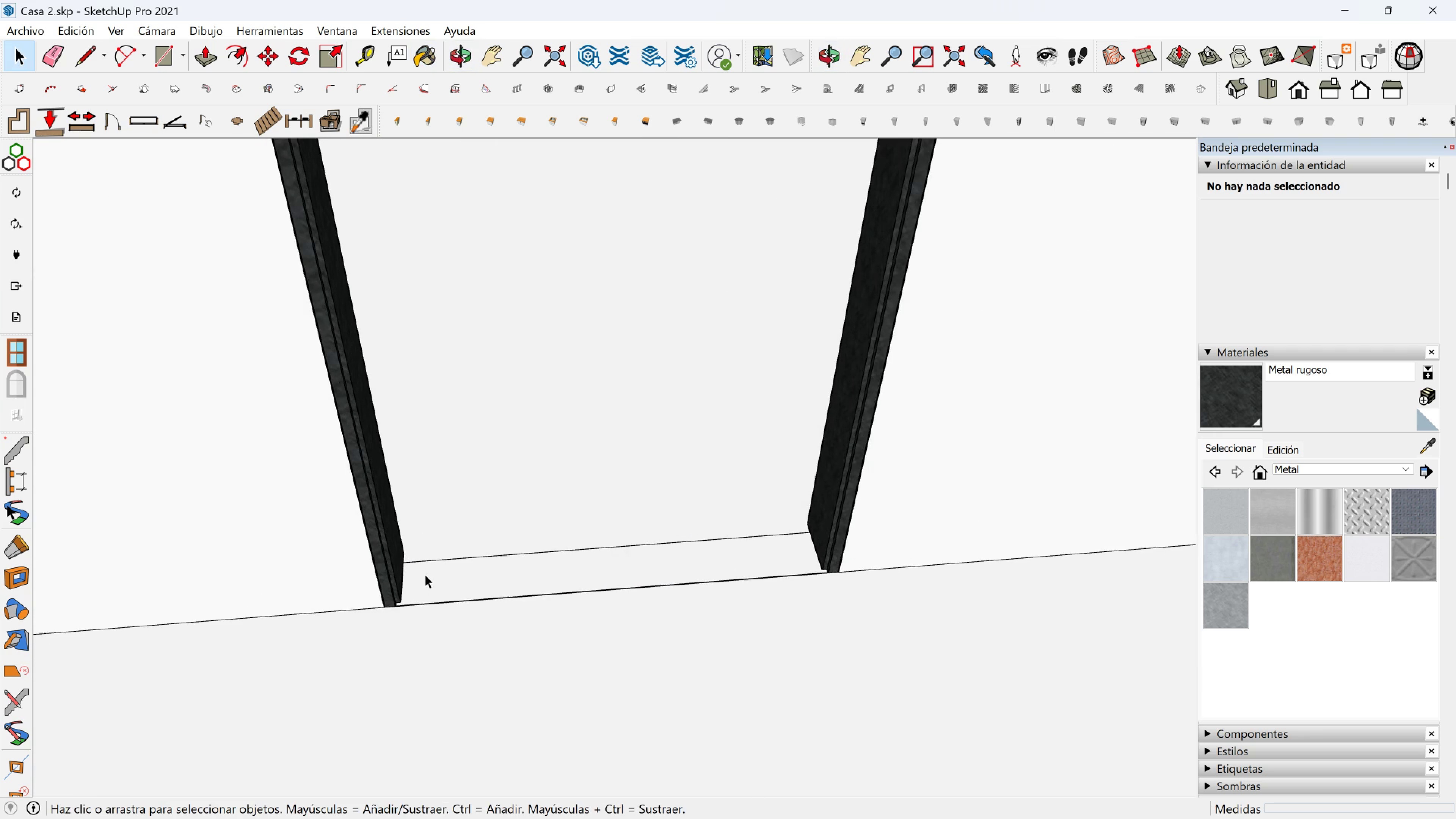 
scroll: coordinate [602, 526], scroll_direction: down, amount: 17.0
 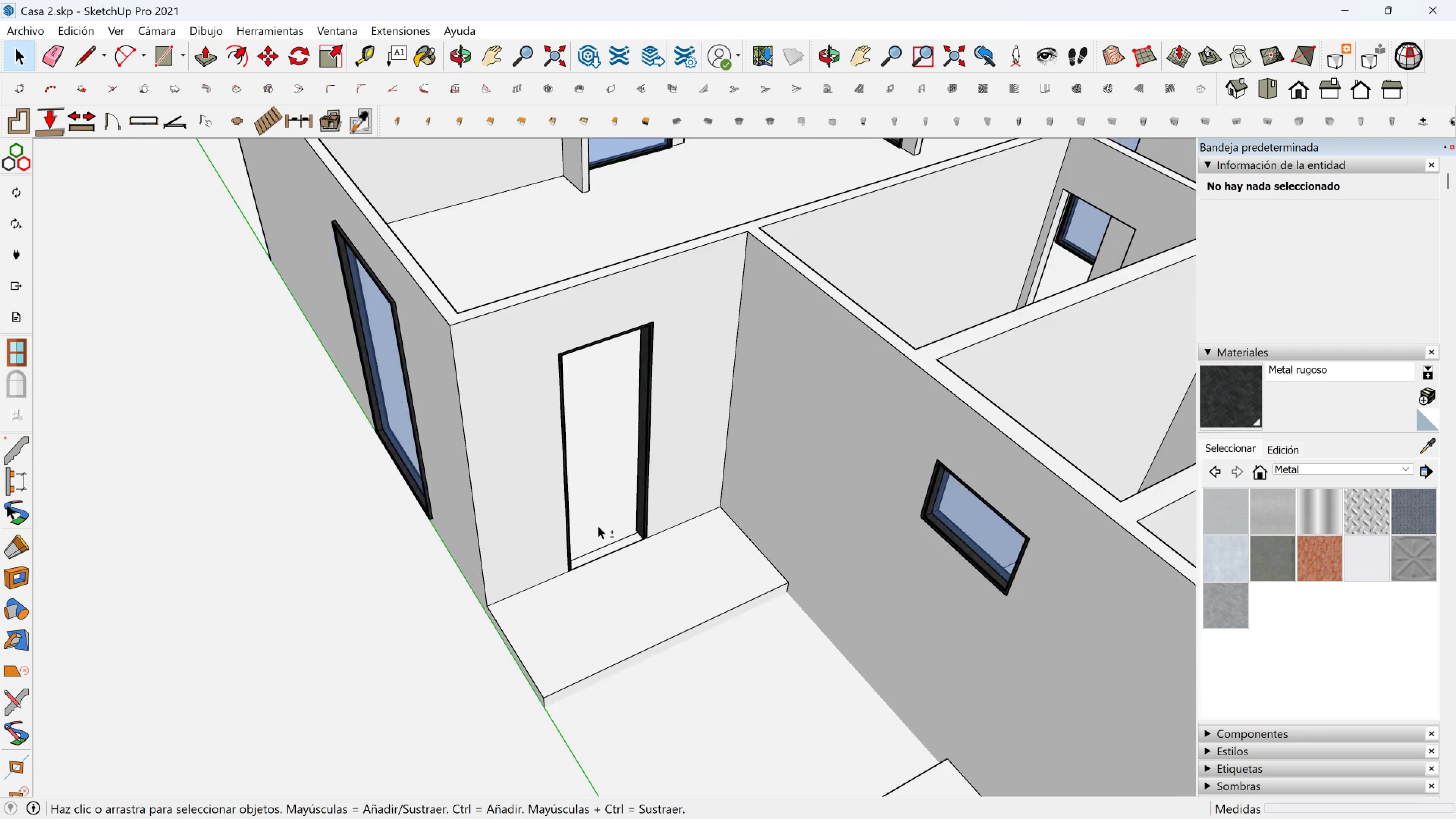 
key(Shift+ShiftLeft)
 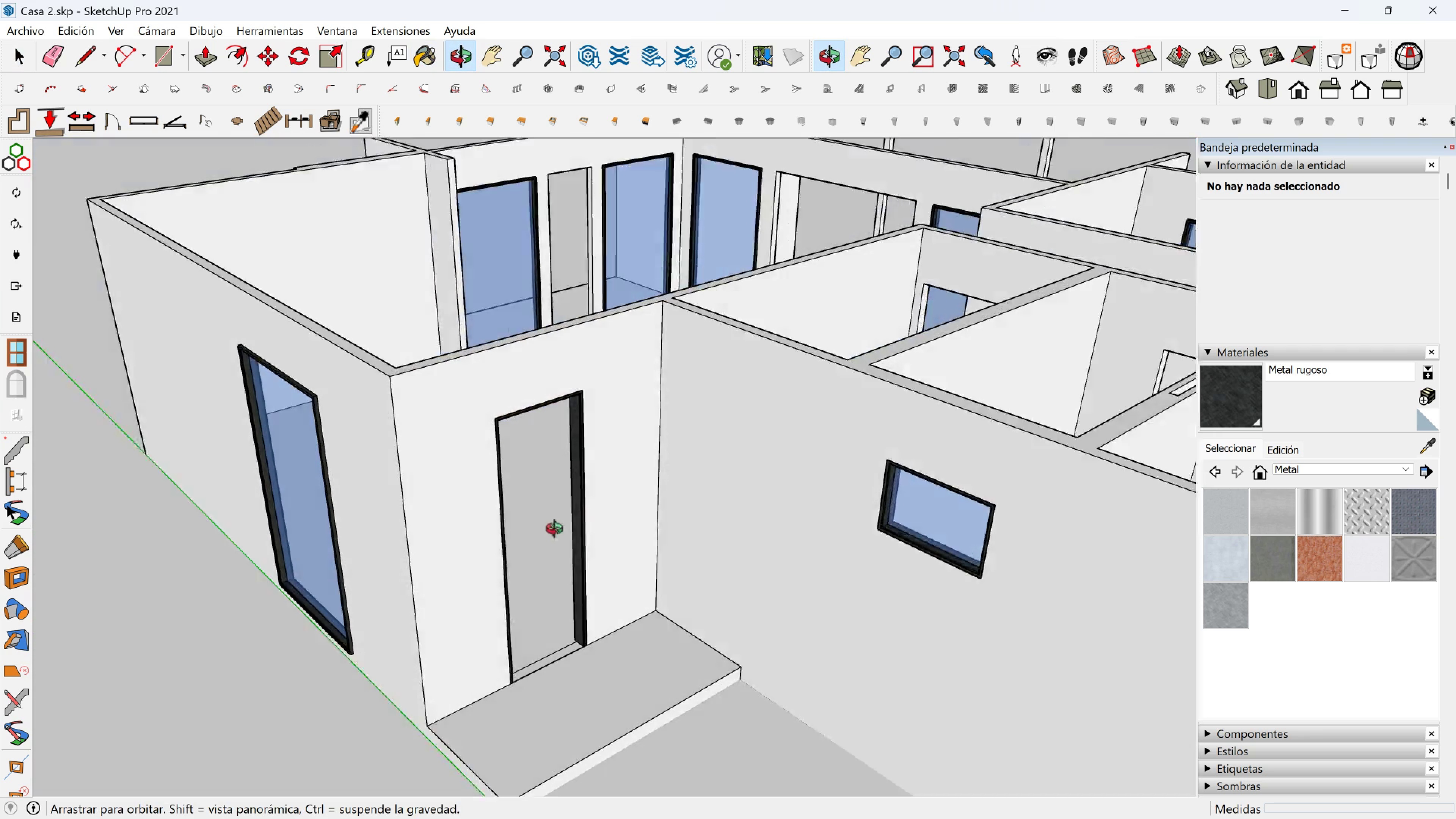 
scroll: coordinate [588, 538], scroll_direction: down, amount: 2.0
 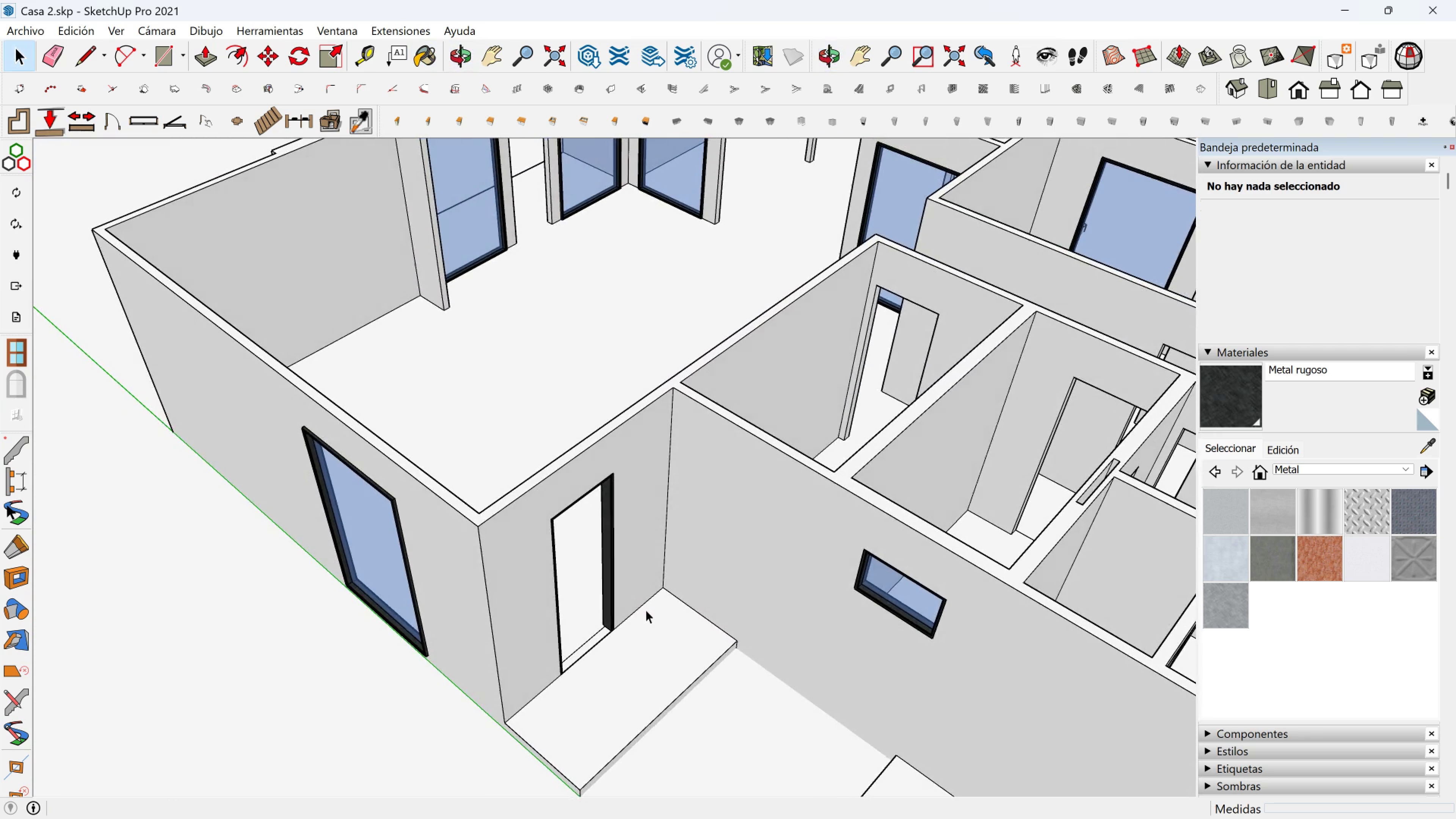 
scroll: coordinate [657, 406], scroll_direction: up, amount: 16.0
 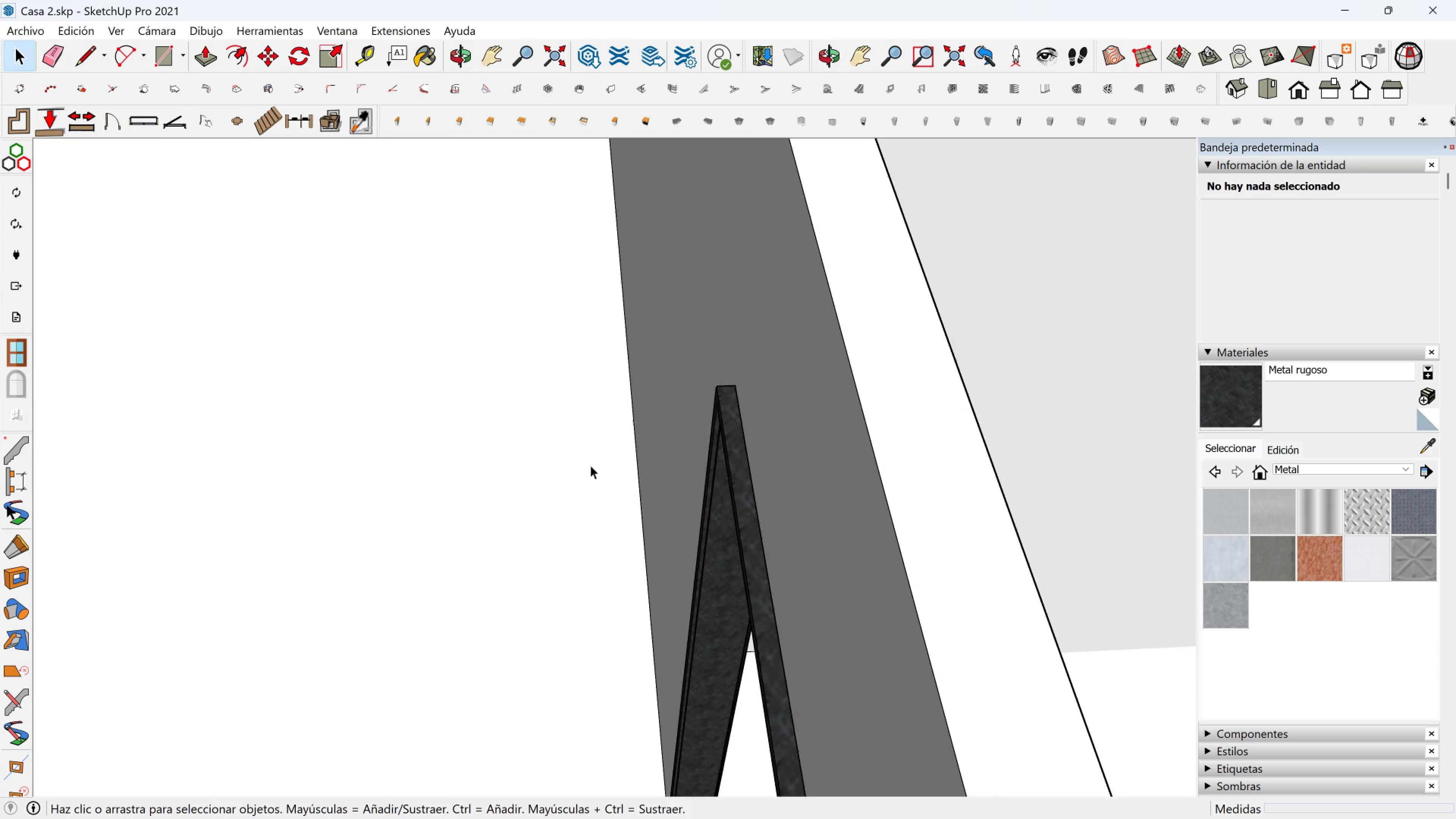 
scroll: coordinate [731, 539], scroll_direction: down, amount: 8.0
 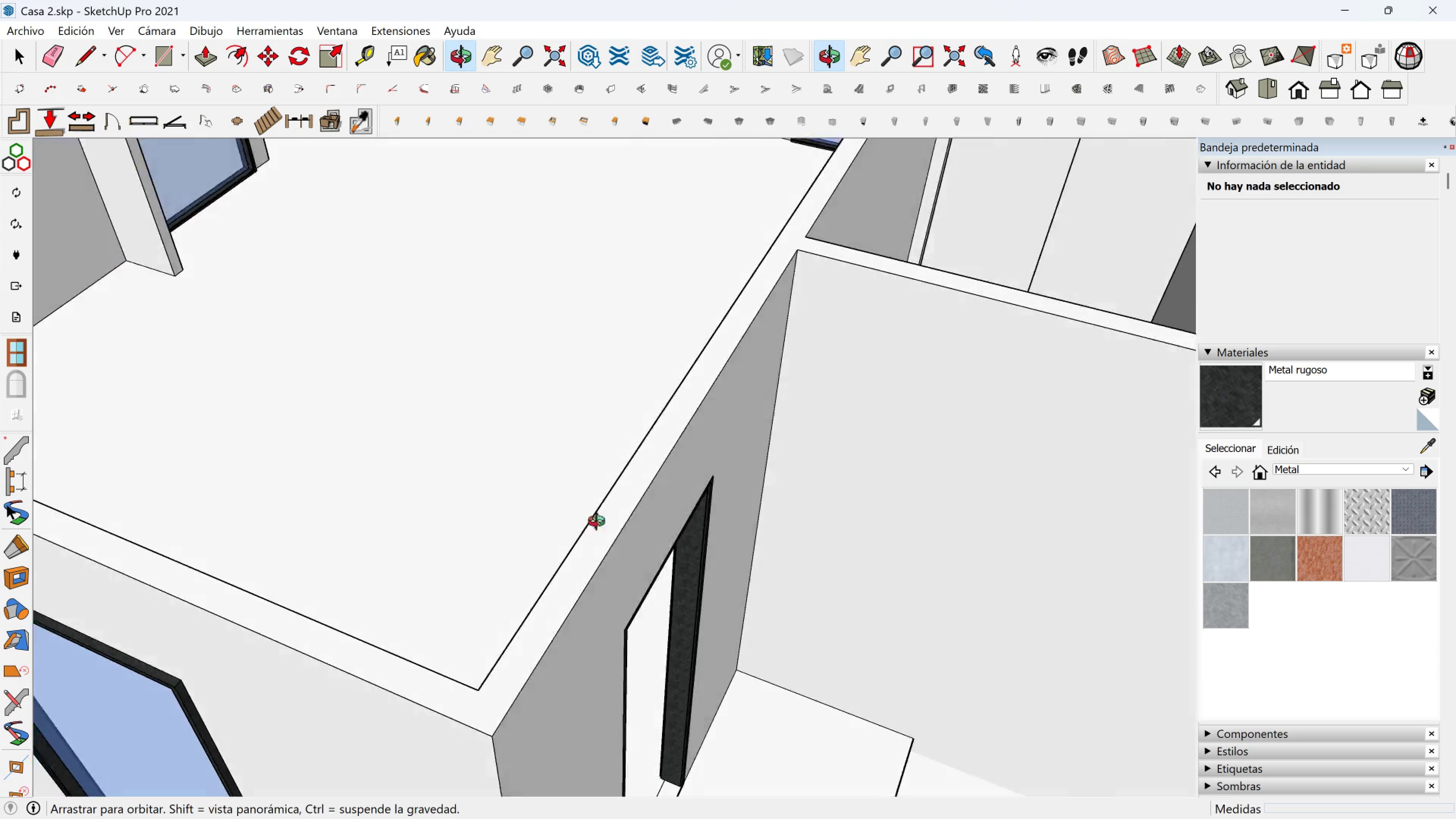 
scroll: coordinate [736, 520], scroll_direction: up, amount: 2.0
 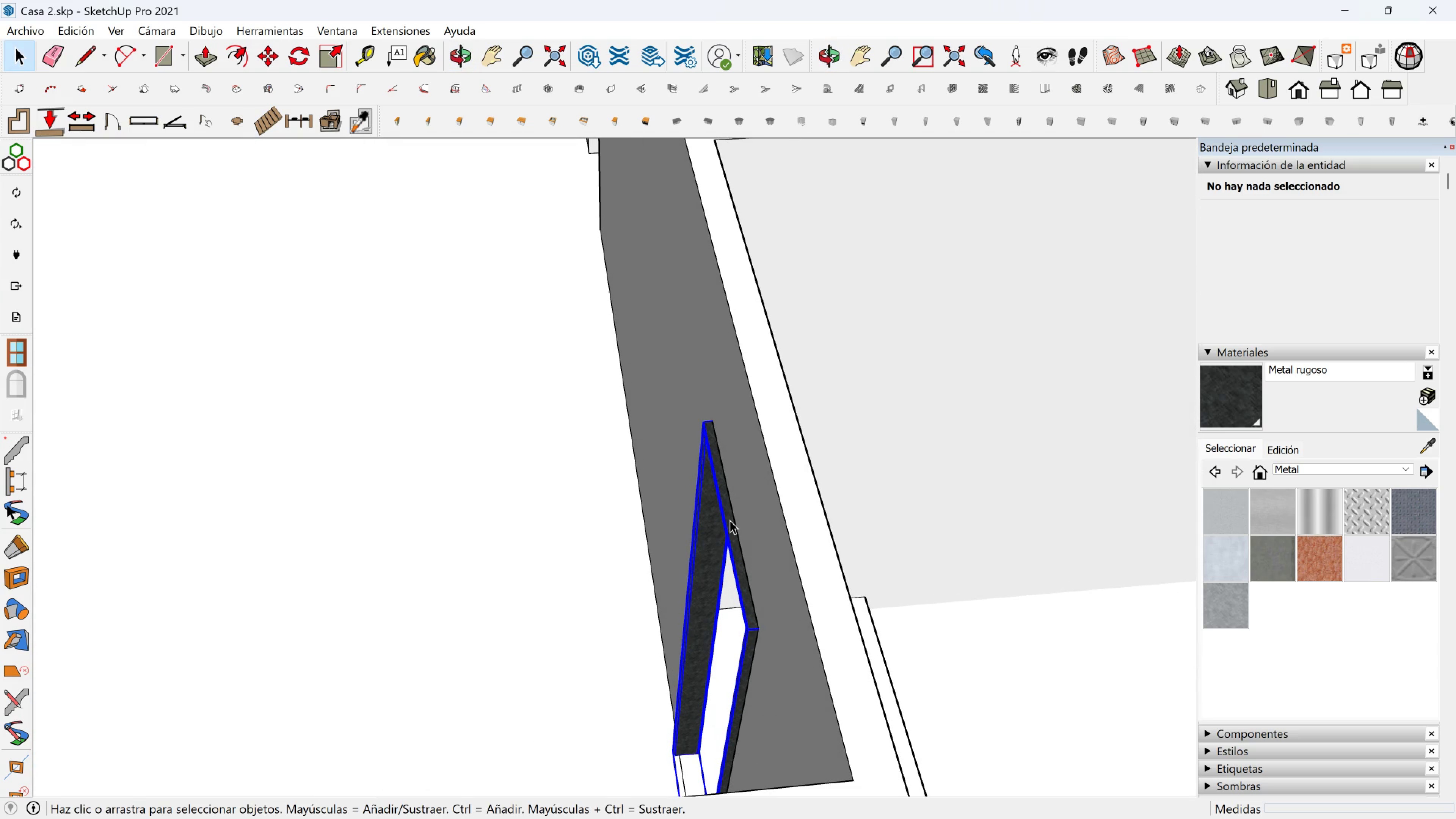 
left_click([730, 520])
 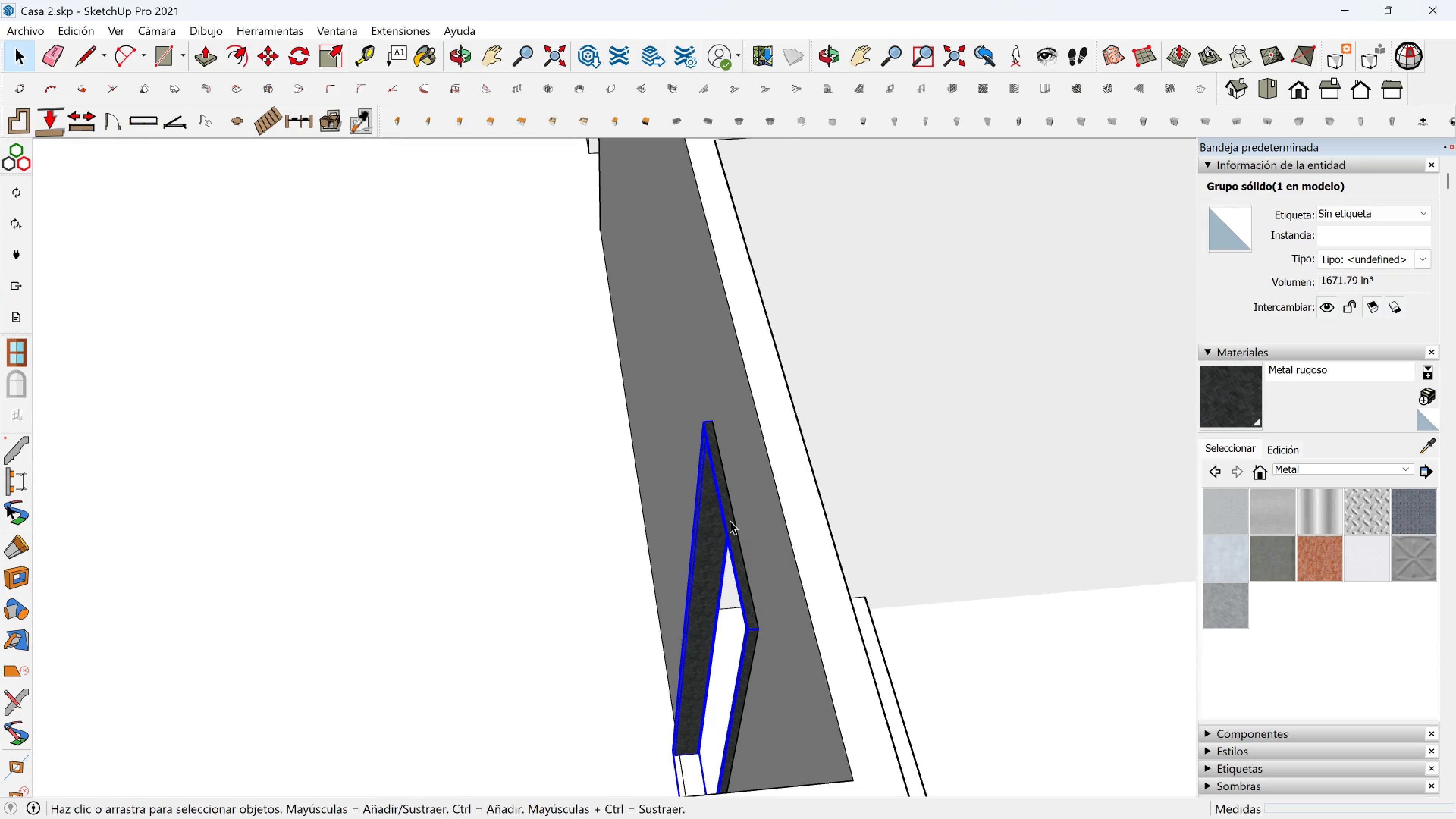 
key(M)
 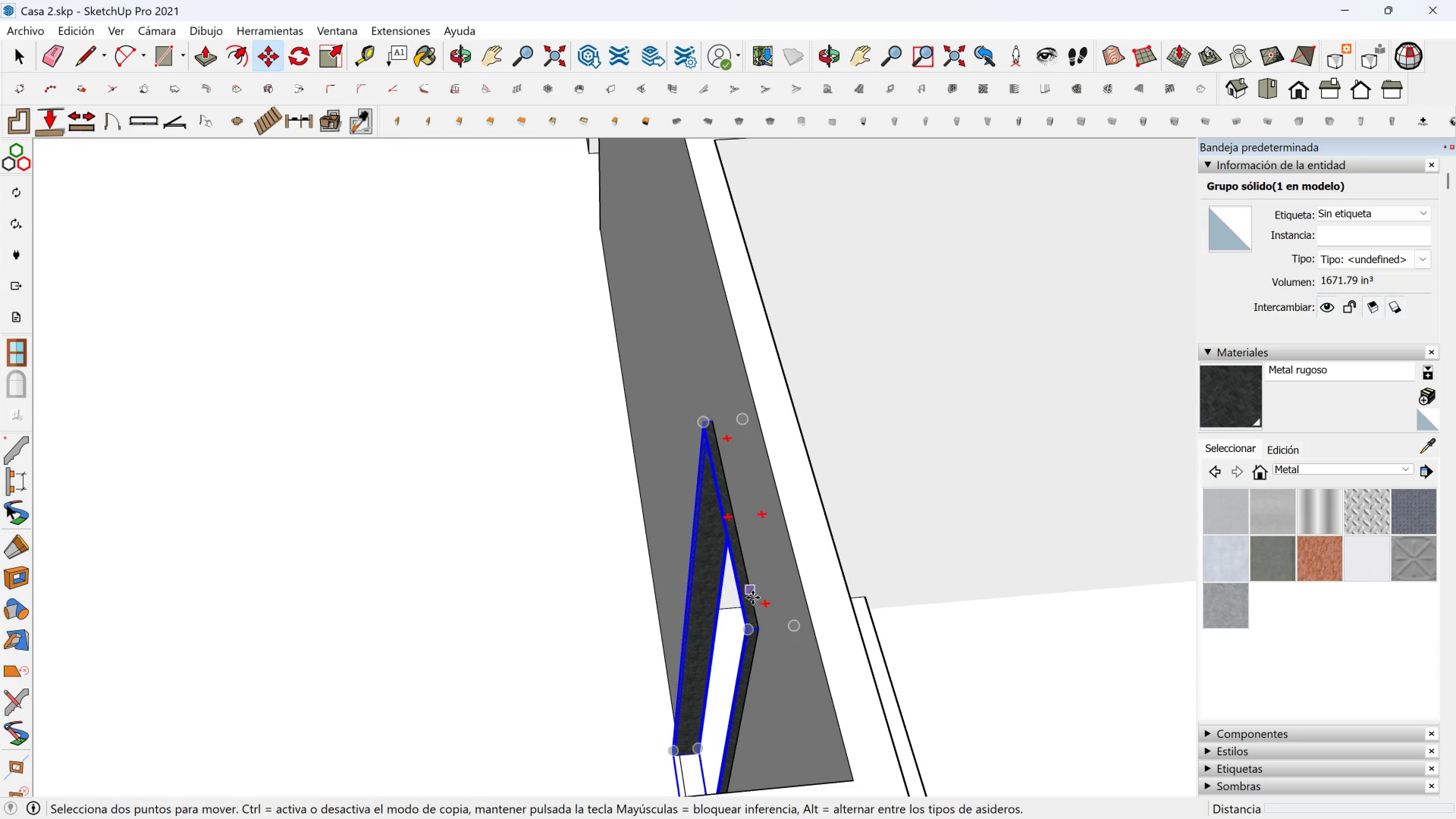 
scroll: coordinate [744, 626], scroll_direction: up, amount: 3.0
 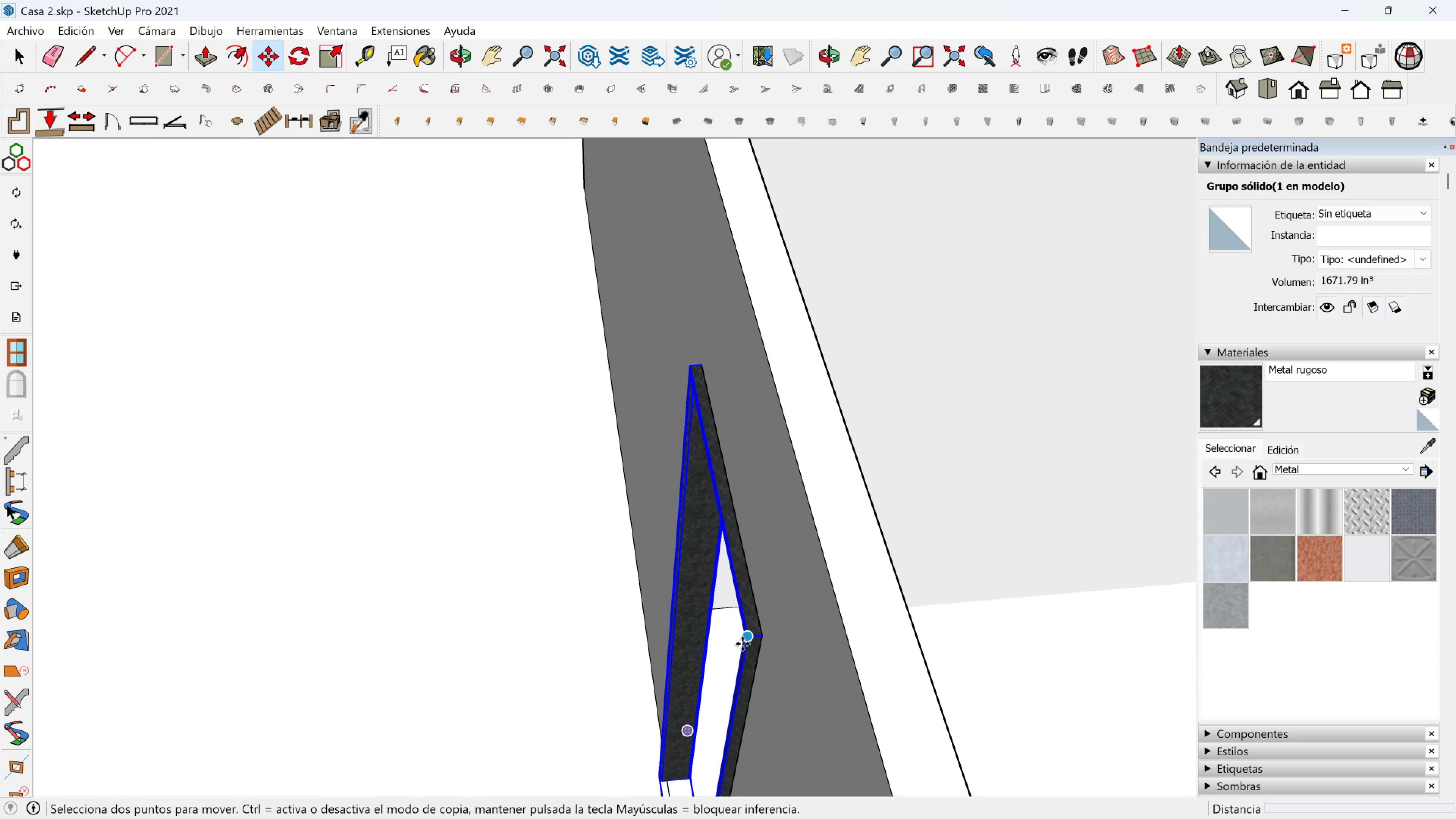 
left_click([744, 644])
 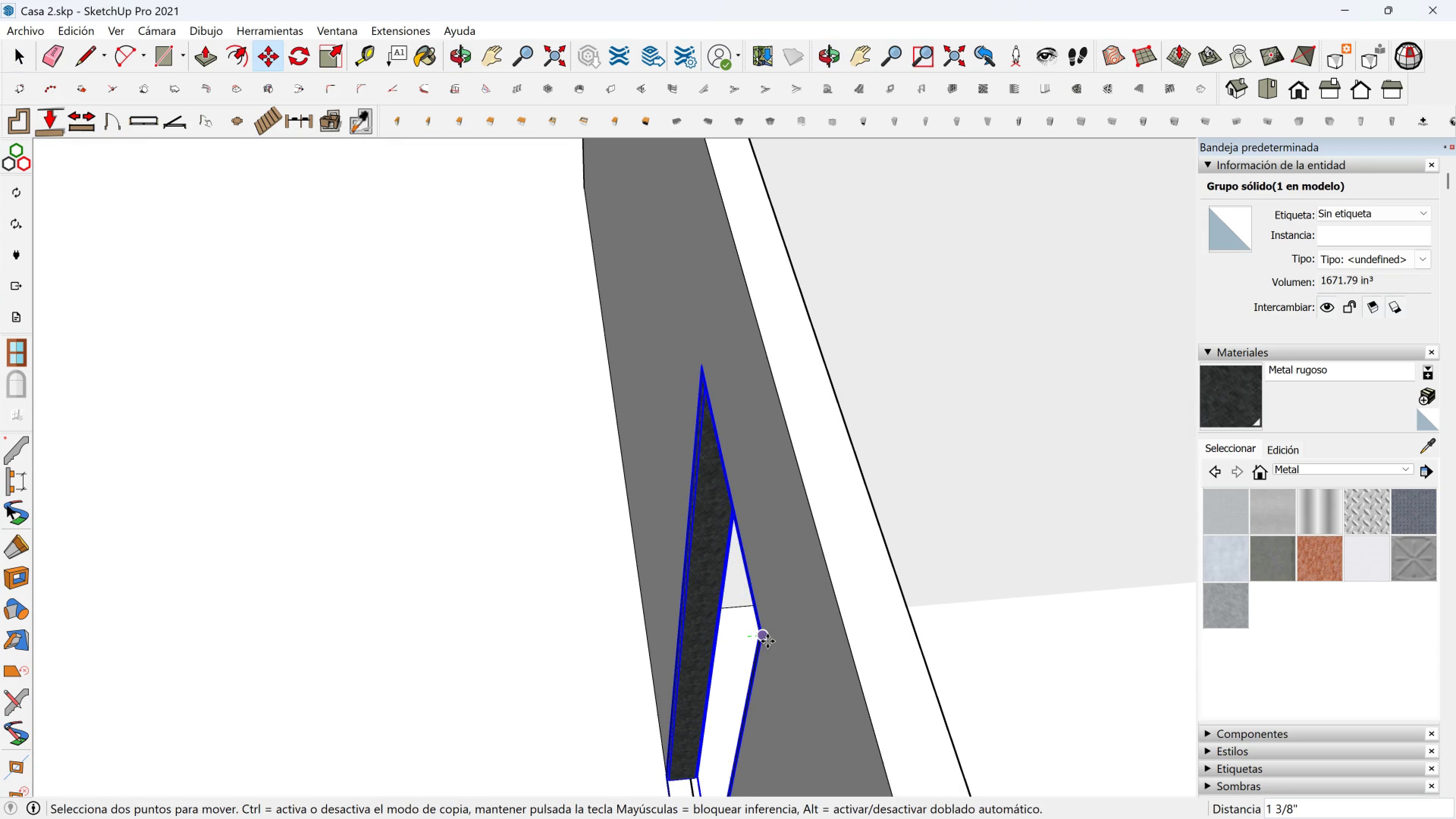 
left_click([767, 641])
 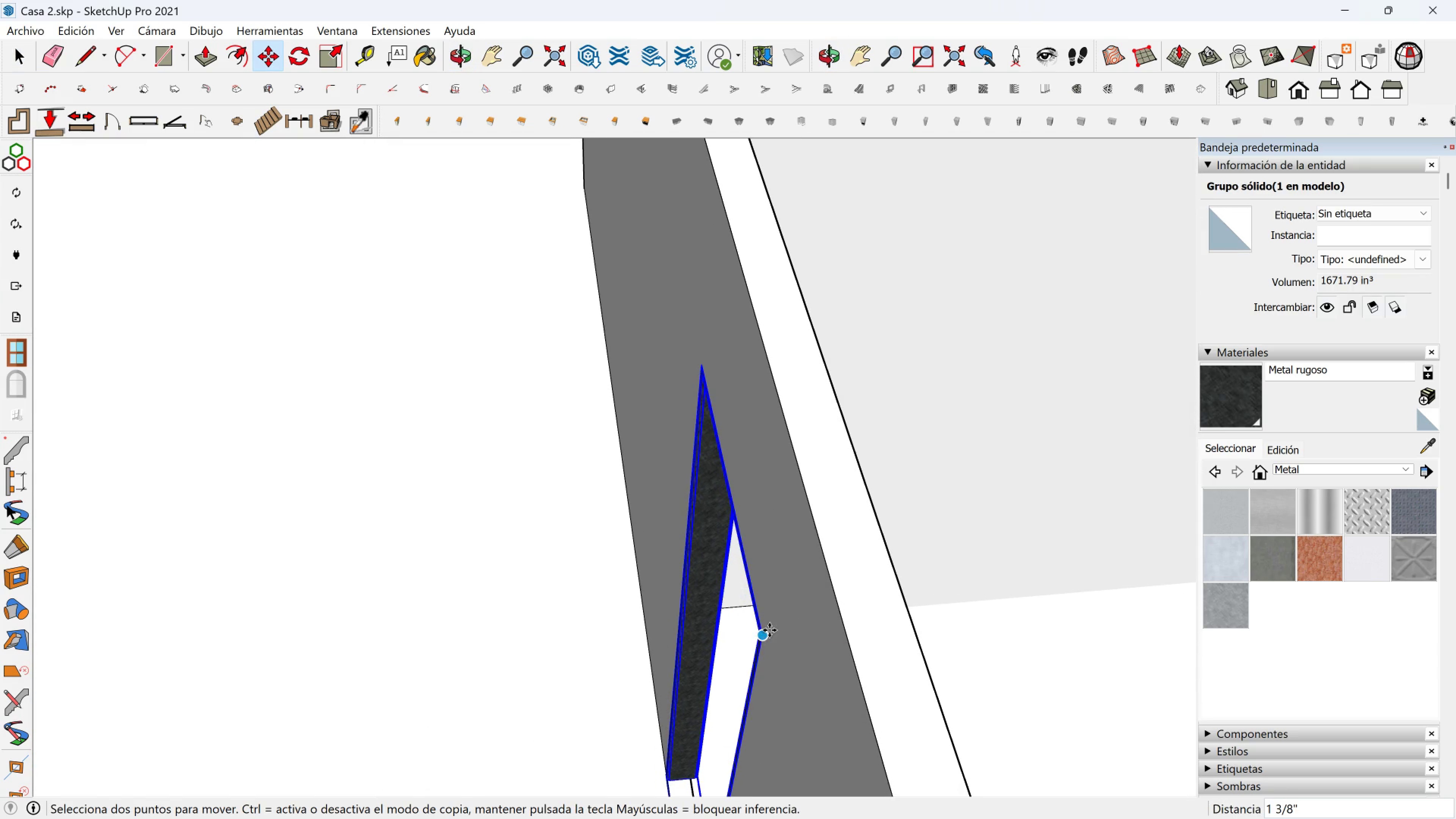 
scroll: coordinate [770, 627], scroll_direction: down, amount: 3.0
 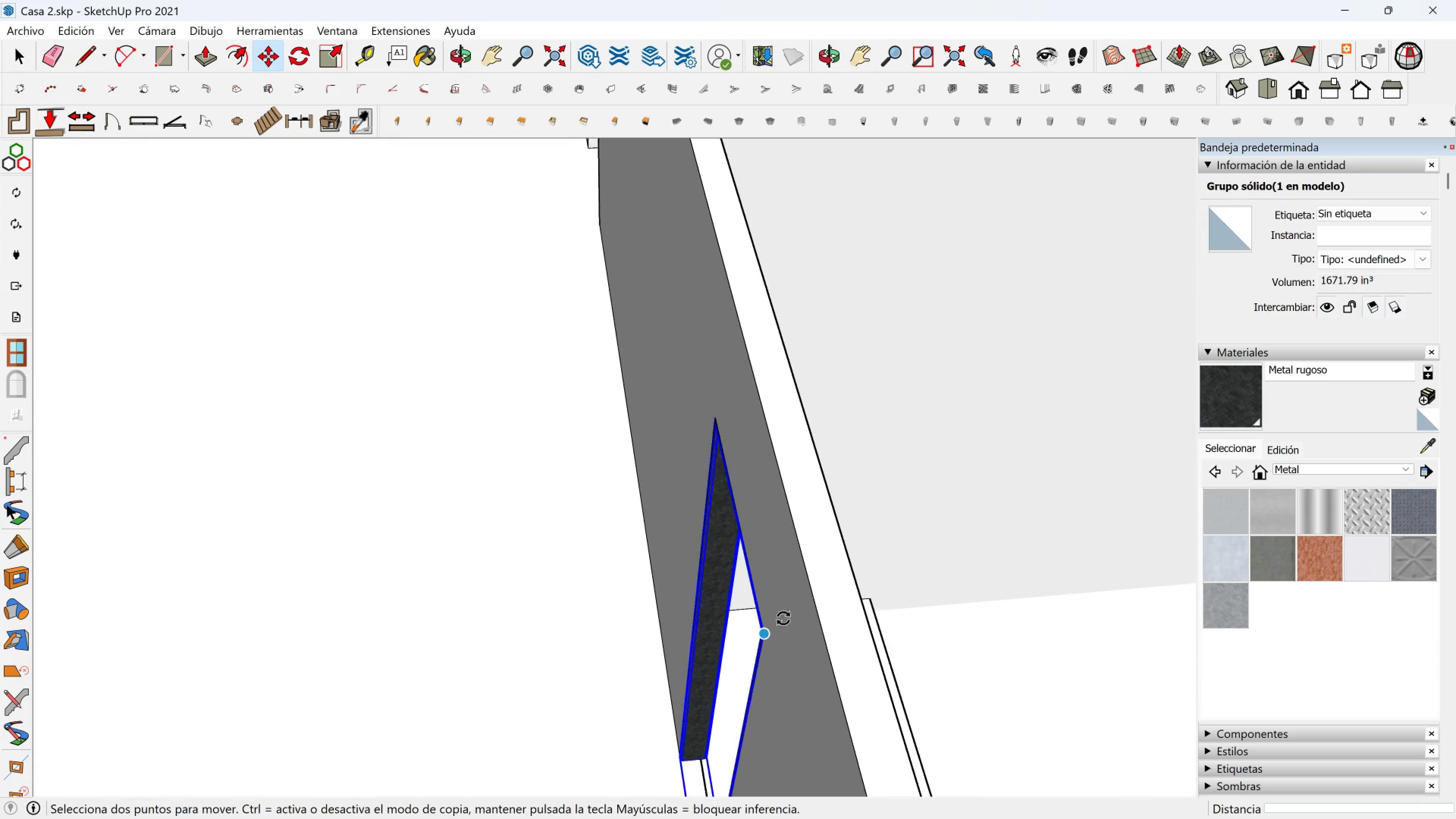 
key(Shift+ShiftLeft)
 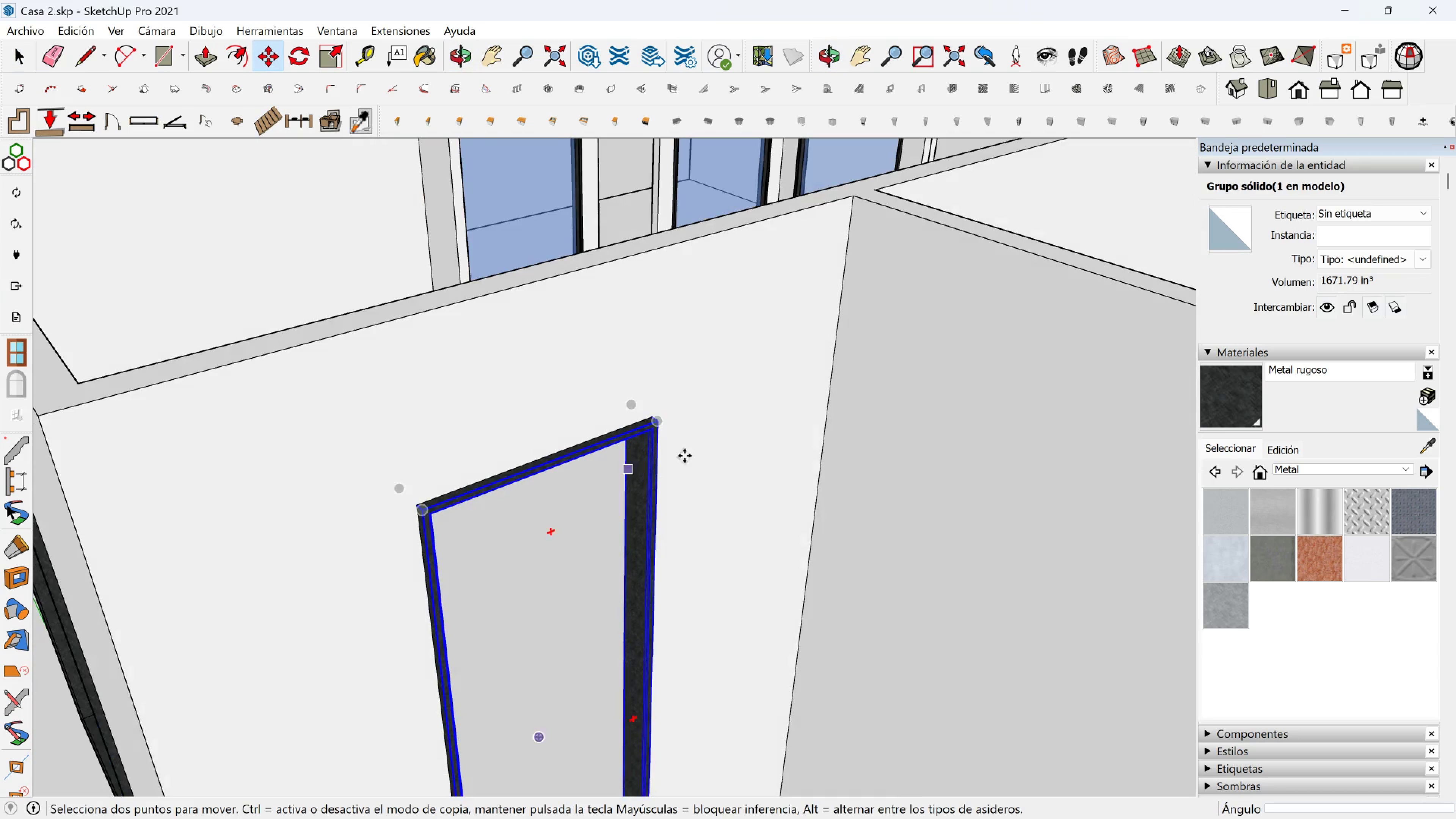 
scroll: coordinate [344, 704], scroll_direction: up, amount: 6.0
 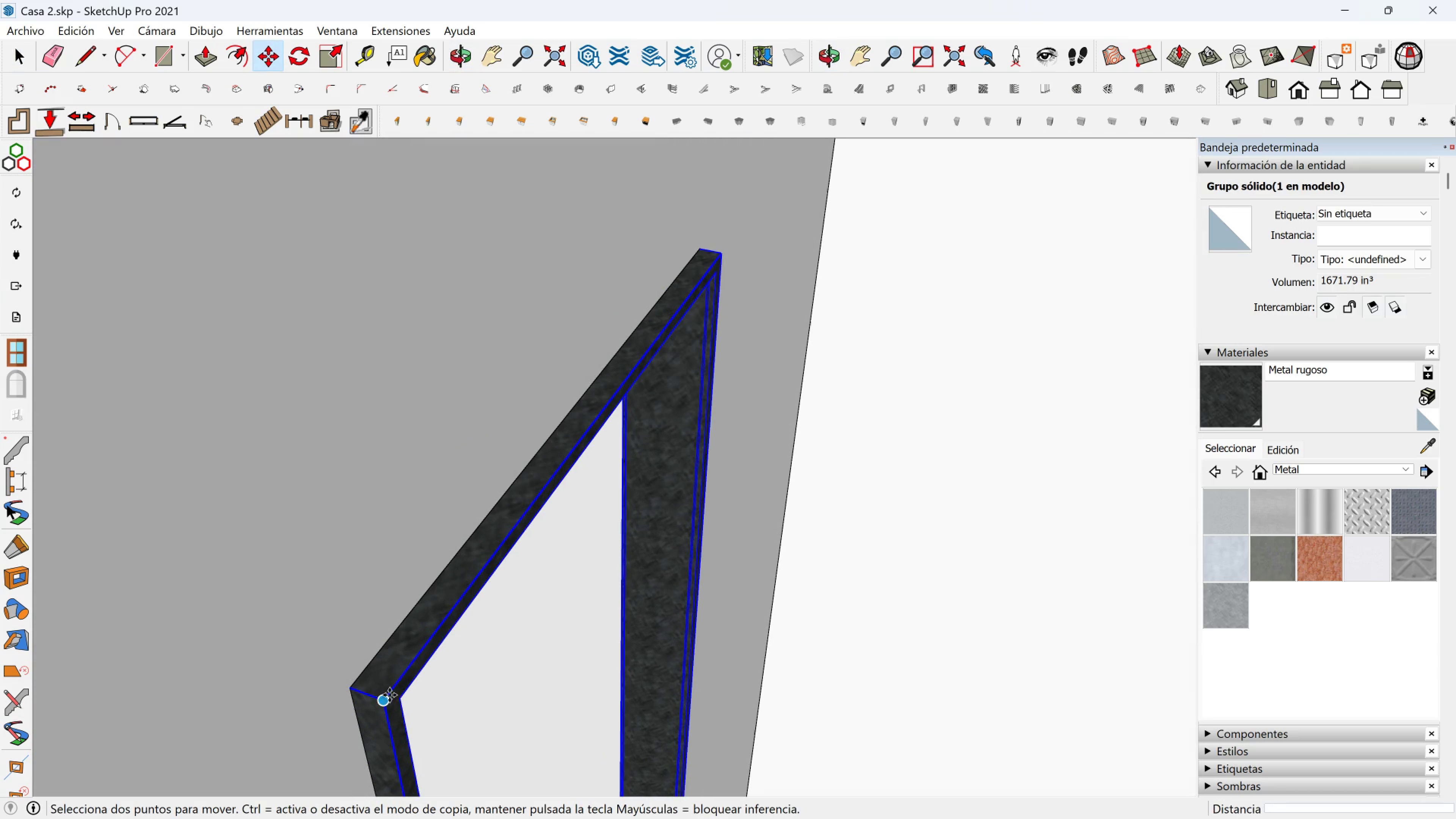 
left_click([388, 696])
 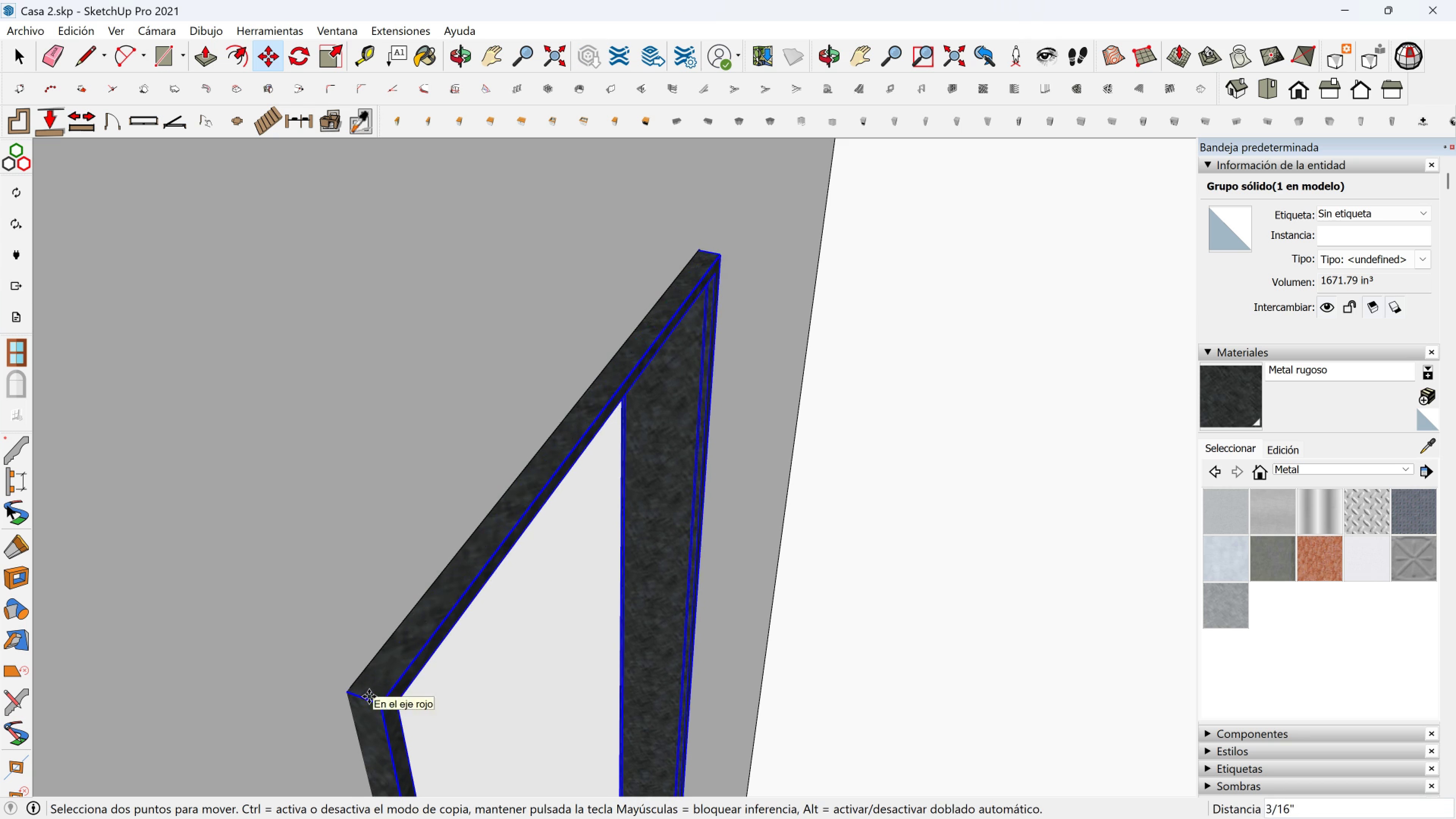 
left_click([368, 691])
 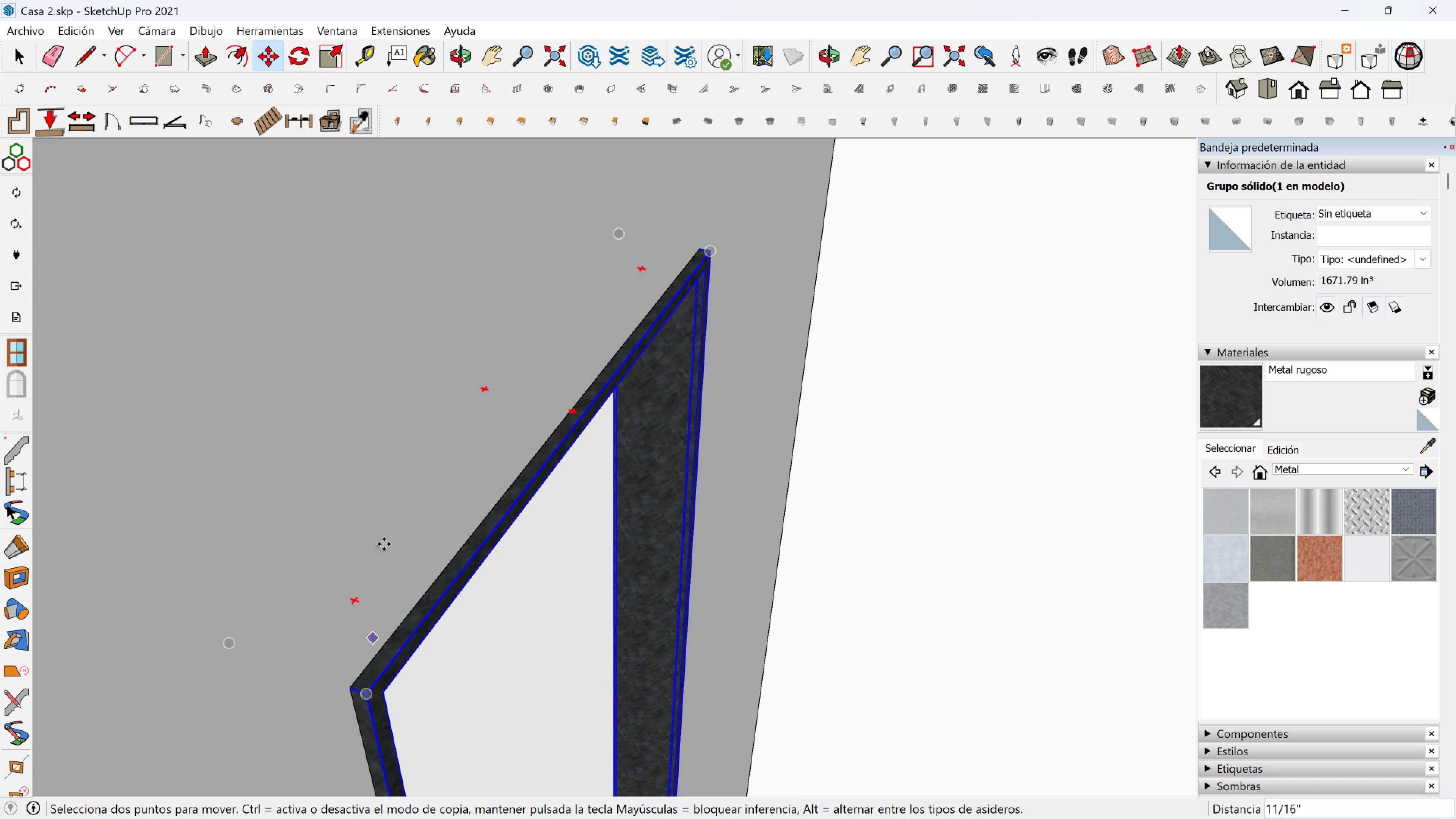 
scroll: coordinate [436, 341], scroll_direction: down, amount: 17.0
 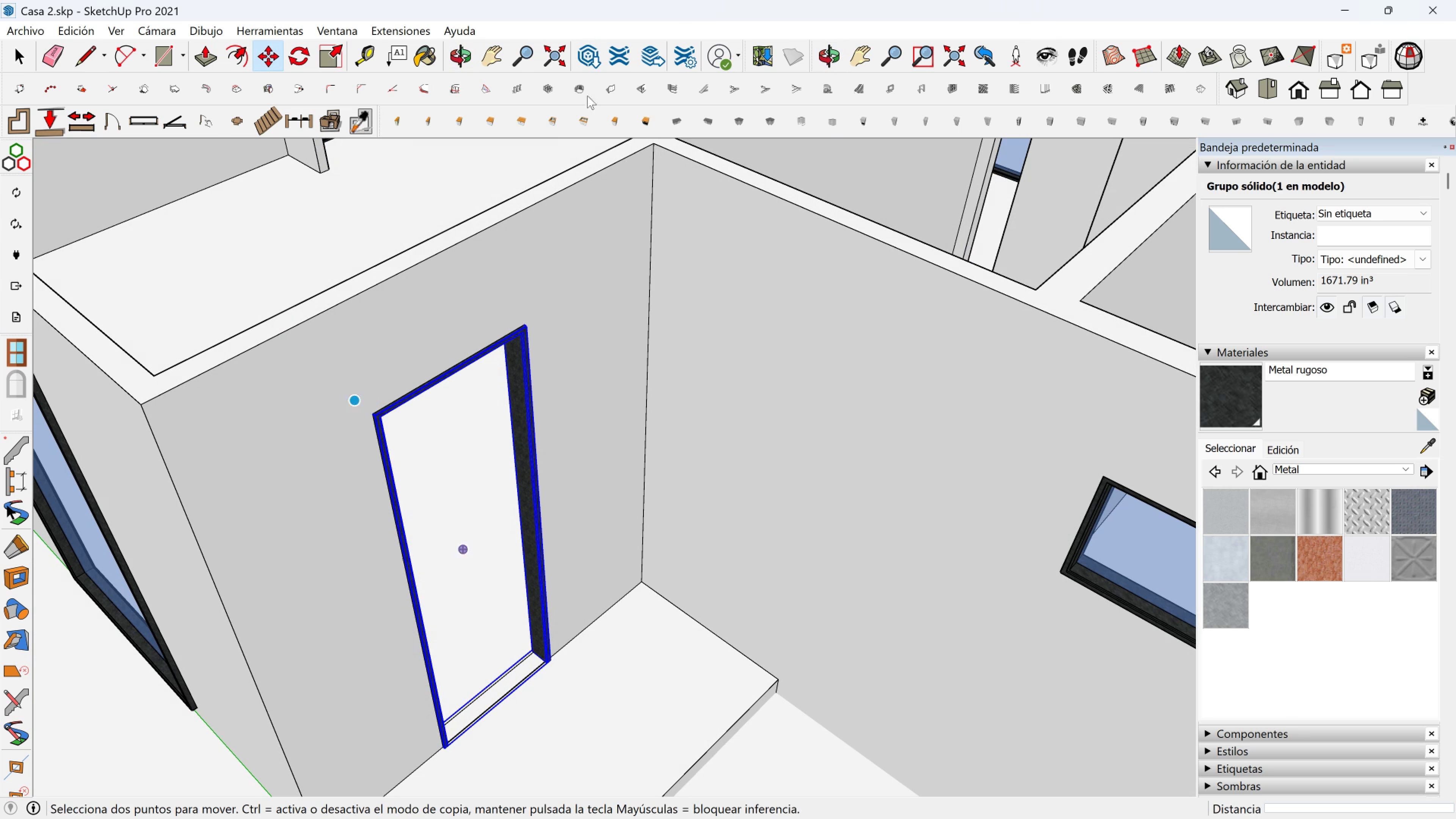 
wait(7.56)
 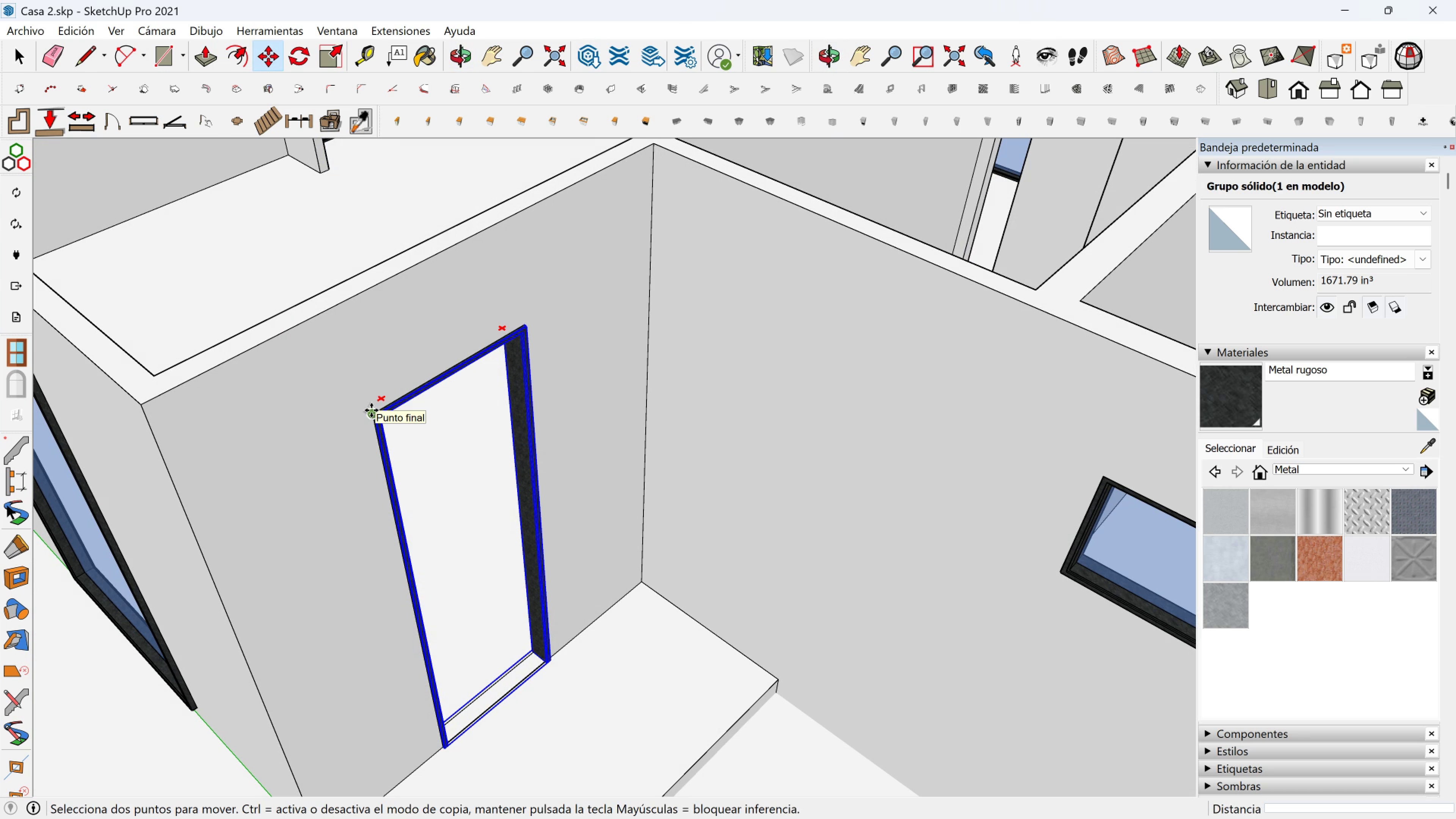 
scroll: coordinate [718, 255], scroll_direction: down, amount: 6.0
 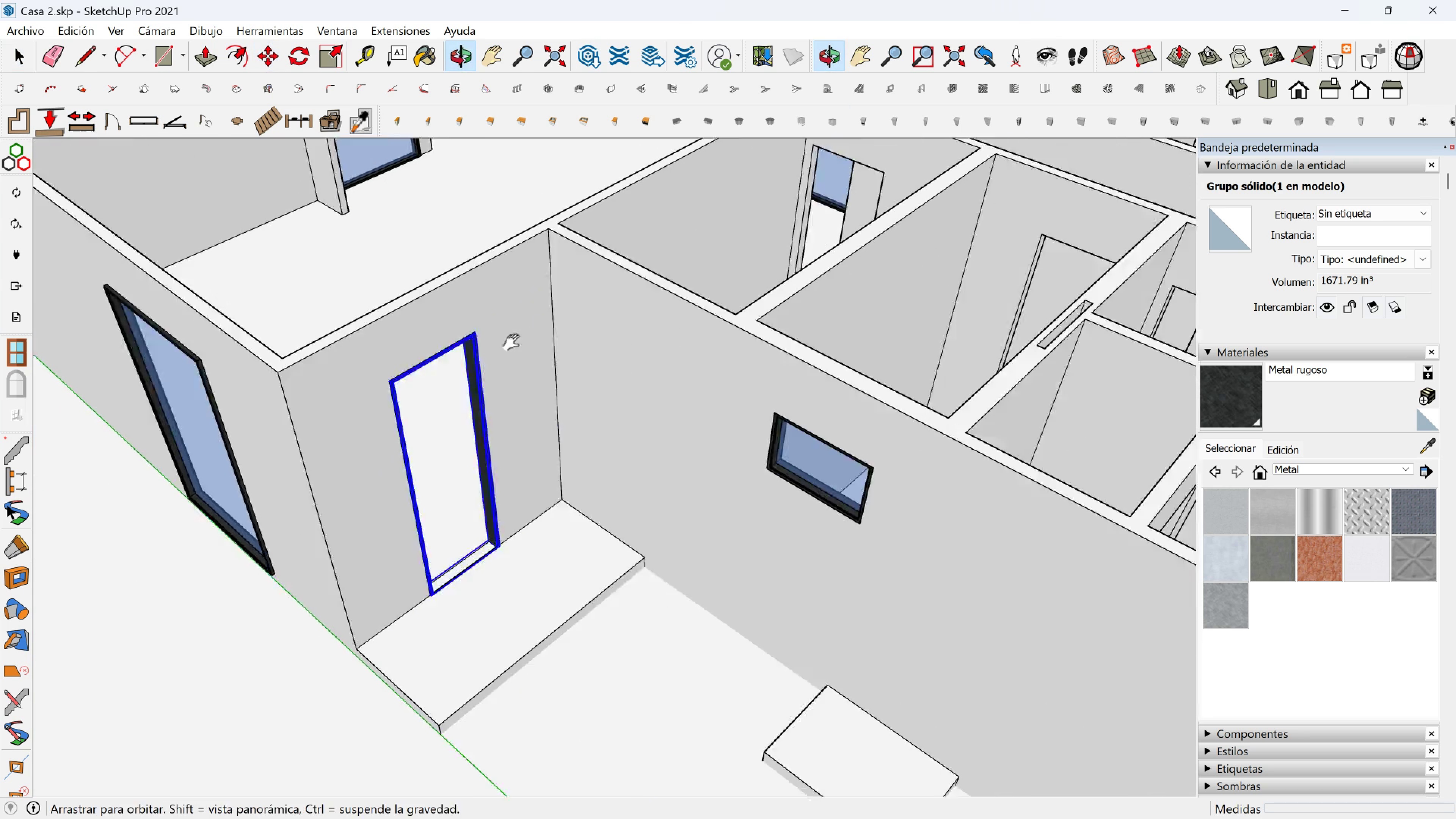 
key(Space)